 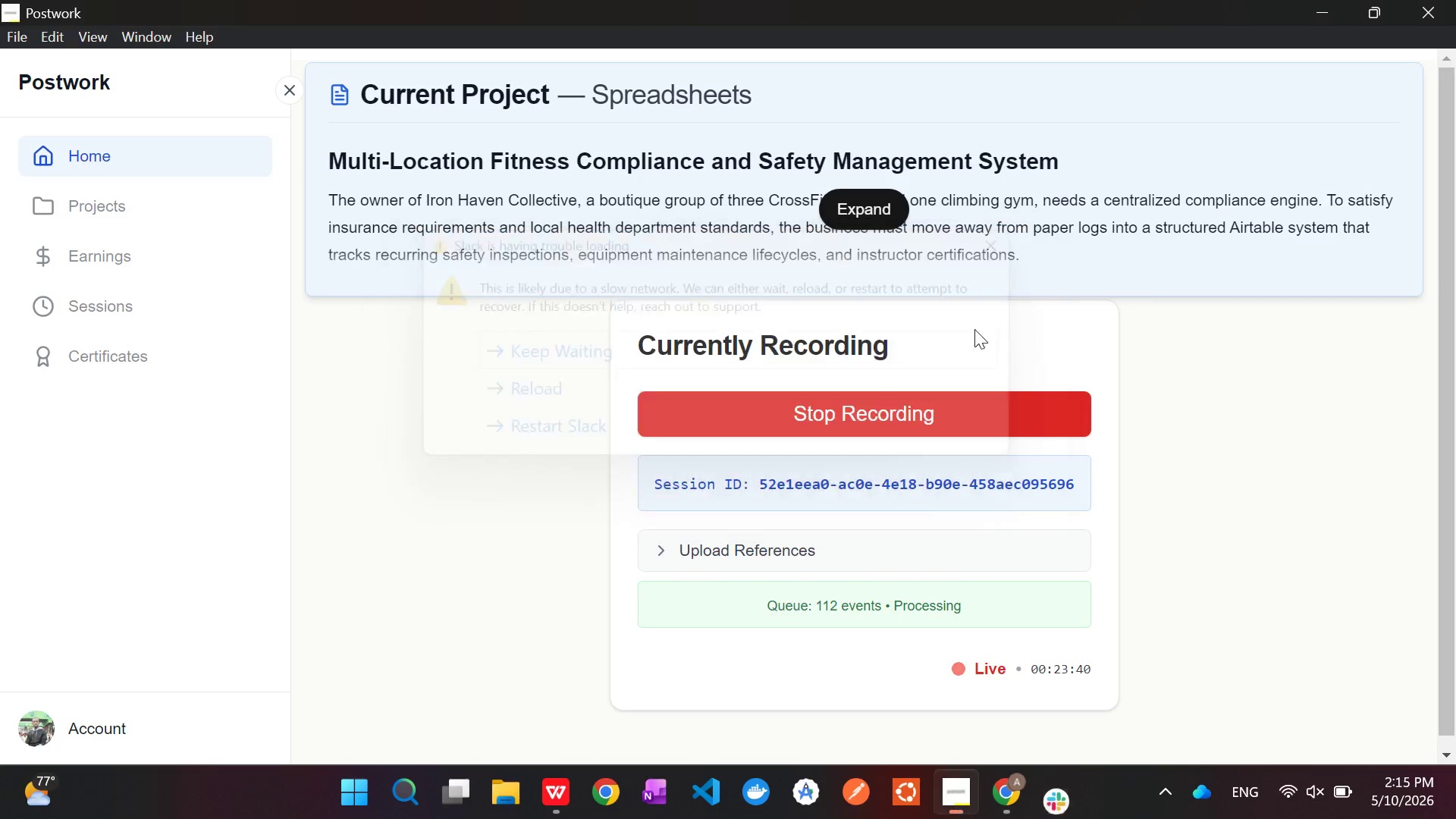 
left_click([1057, 795])
 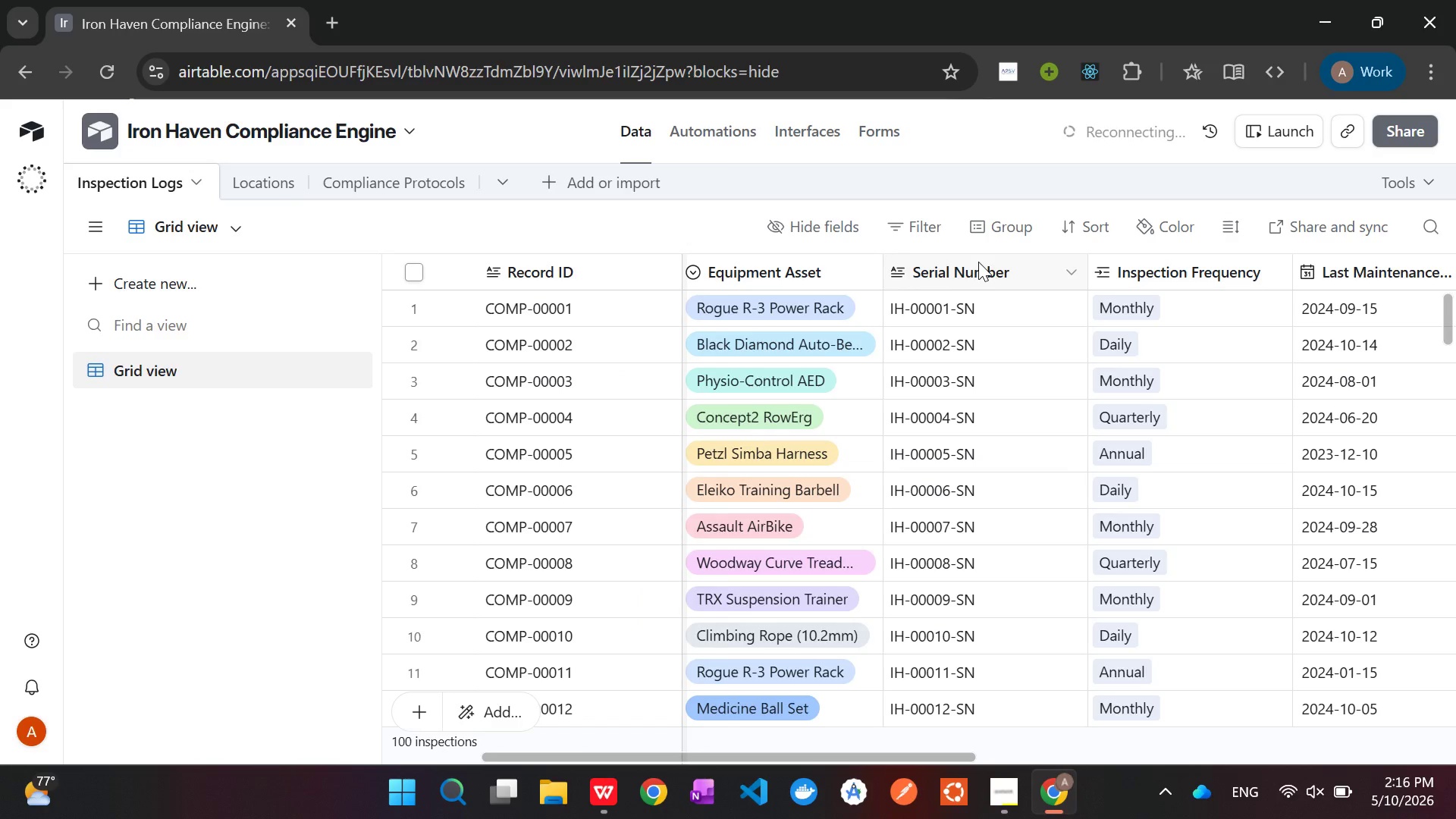 
right_click([983, 270])
 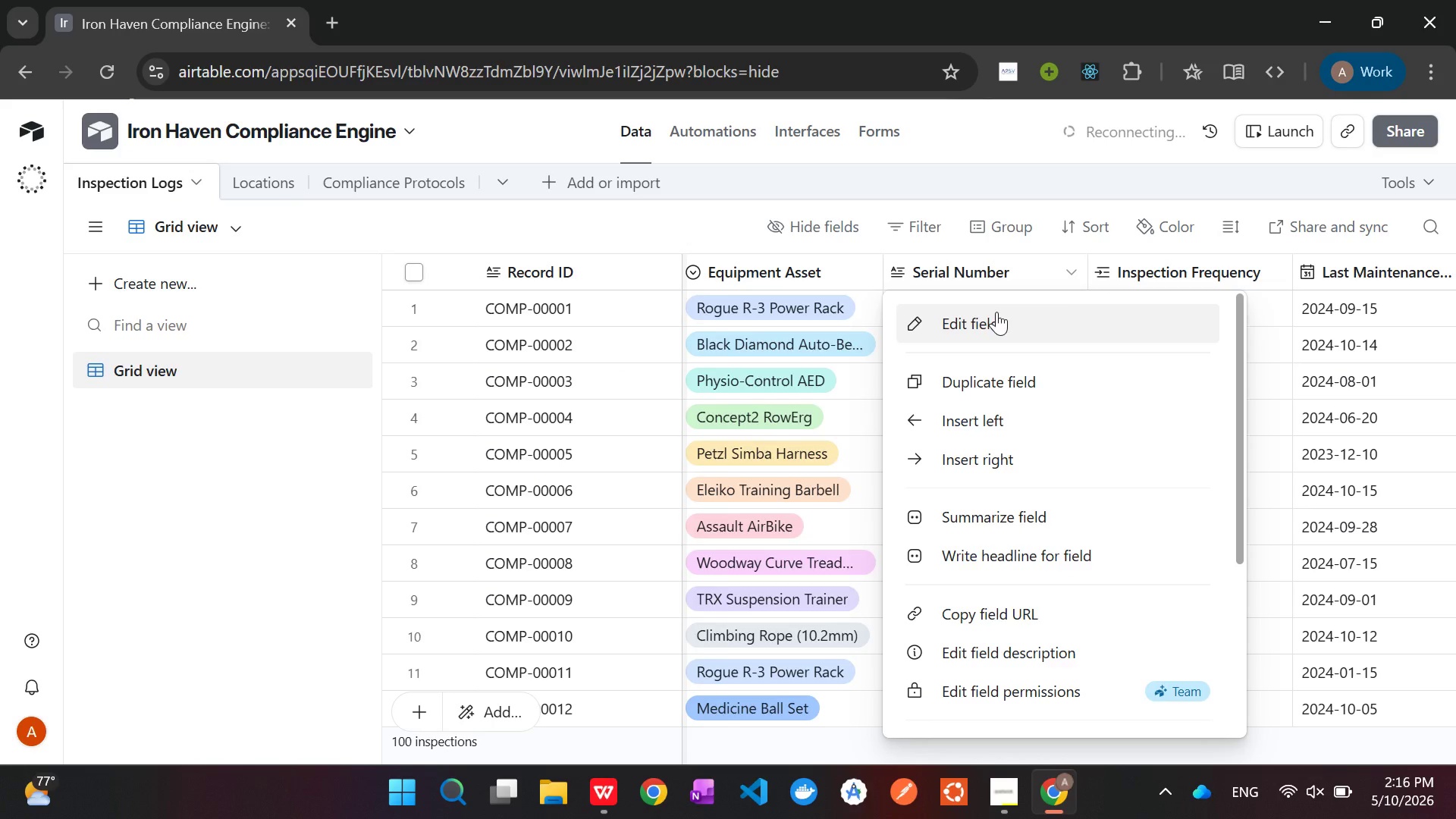 
left_click([998, 322])
 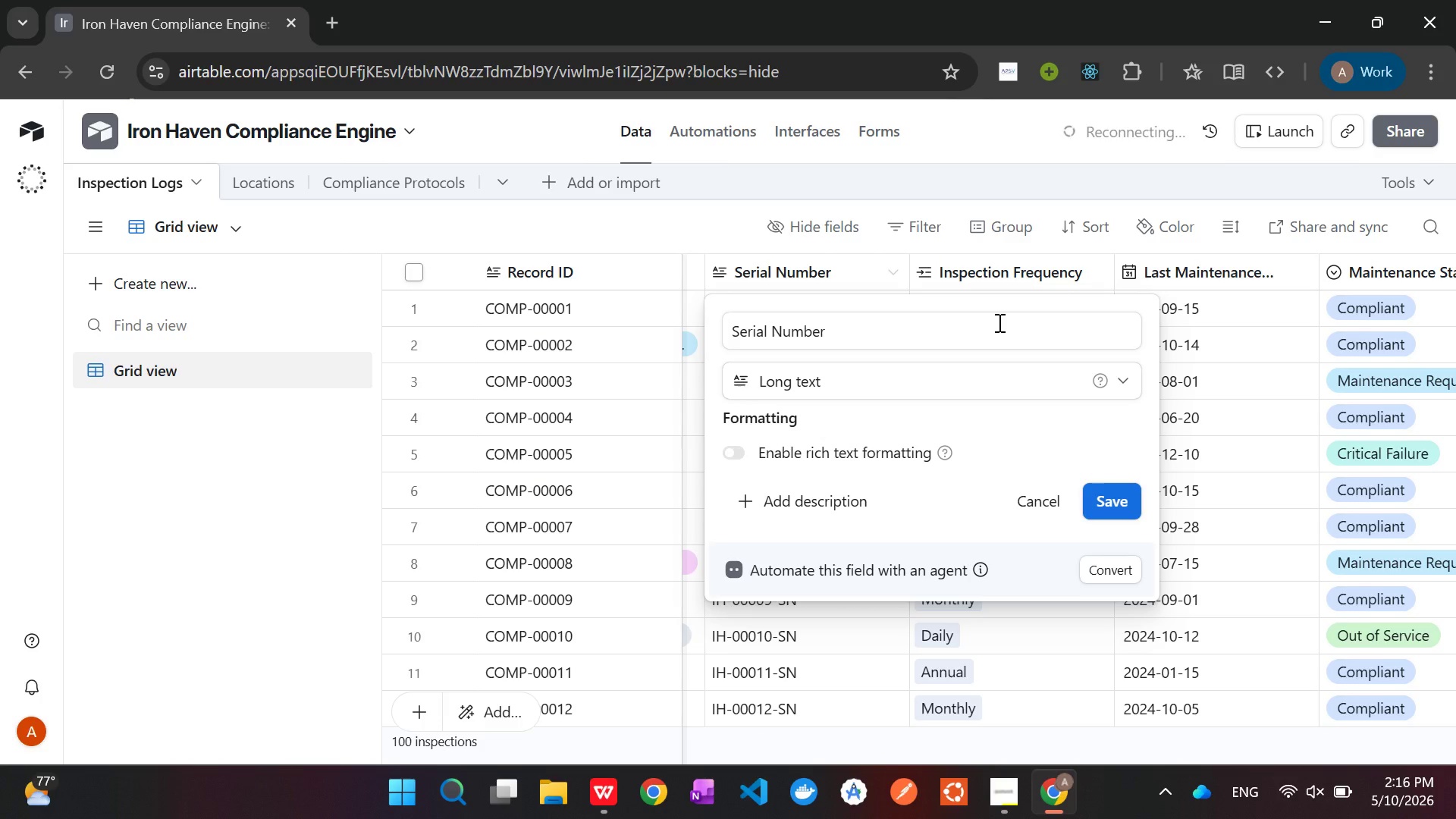 
wait(8.7)
 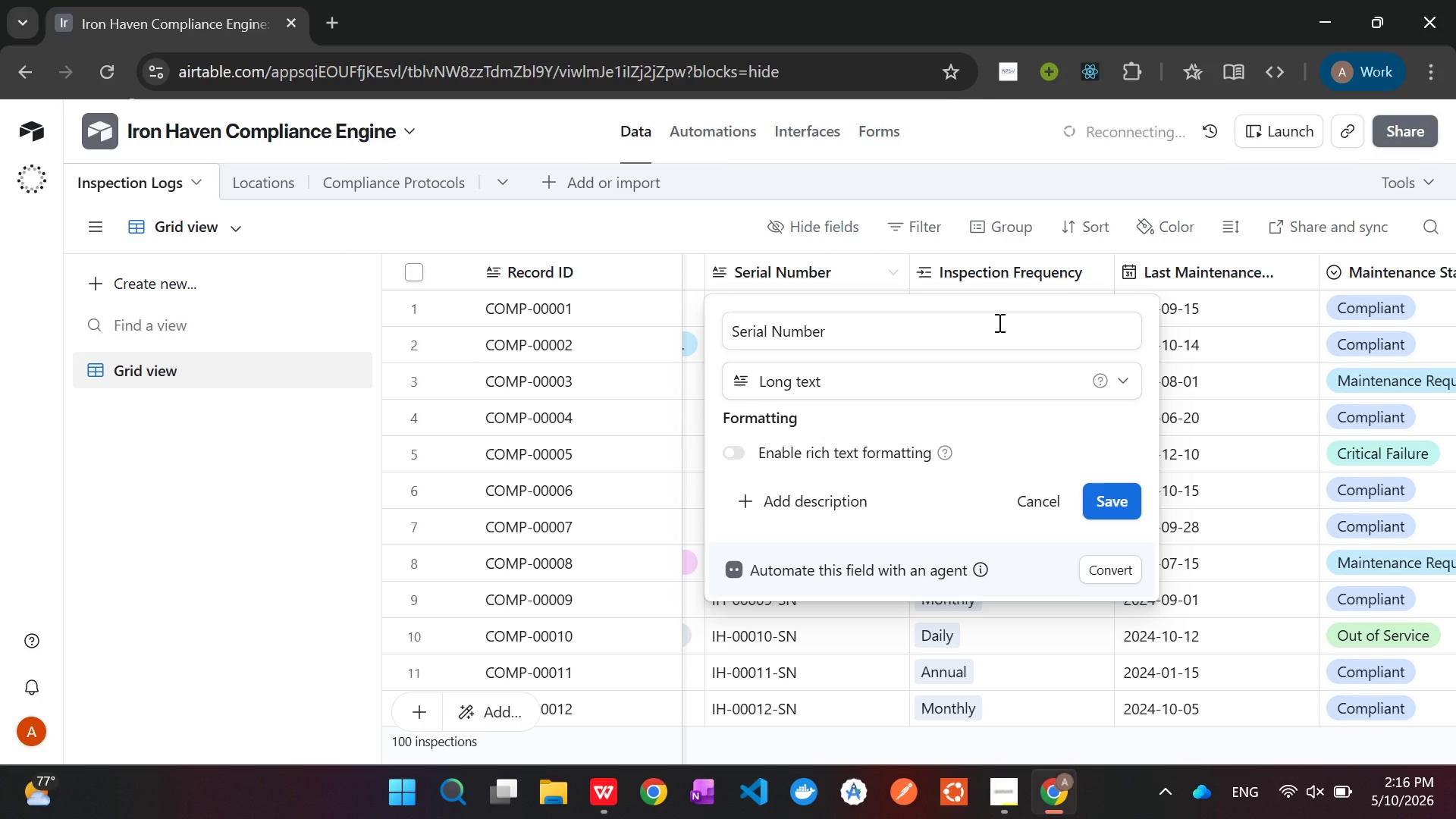 
left_click([891, 367])
 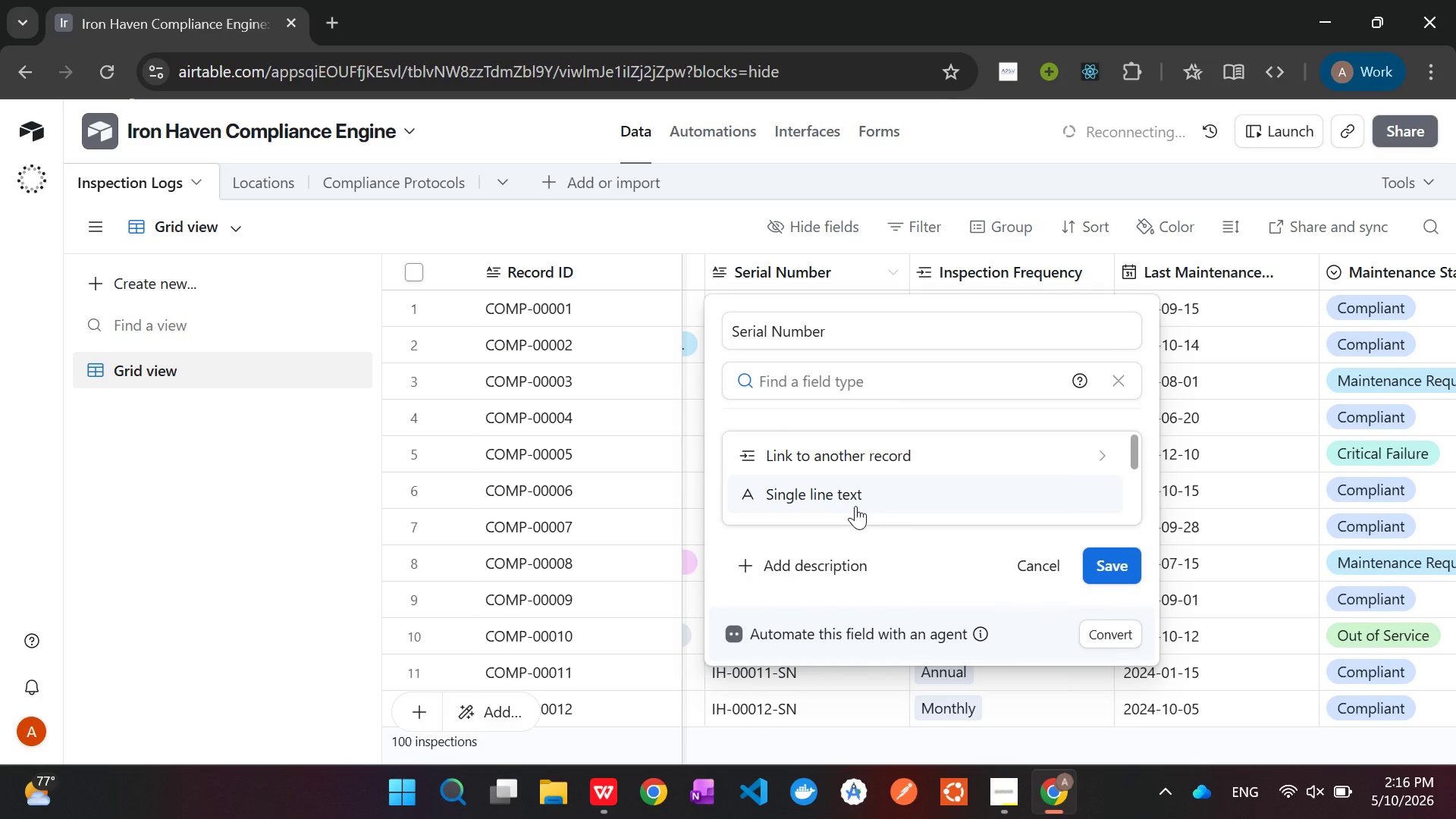 
left_click([855, 495])
 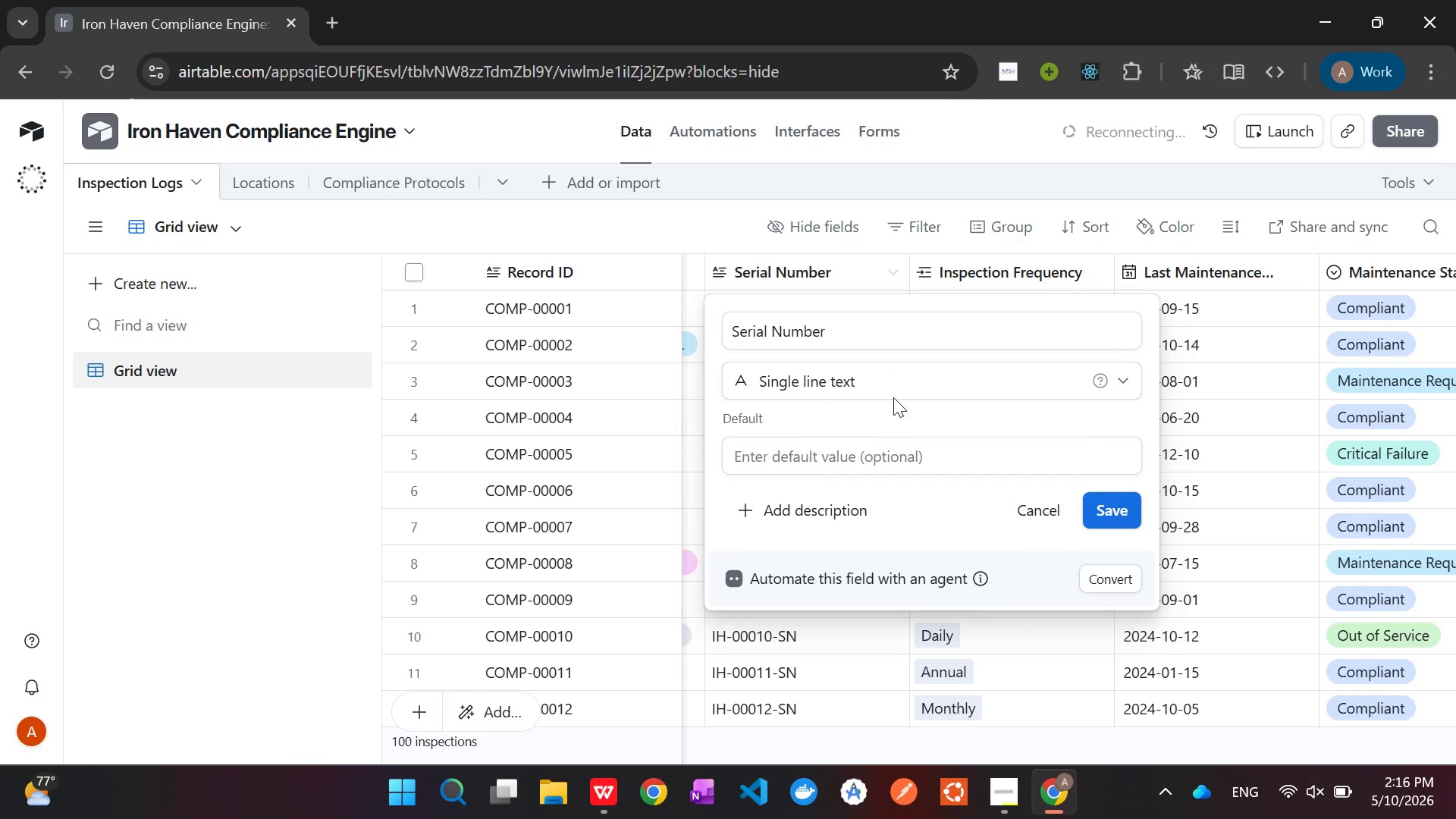 
left_click([896, 389])
 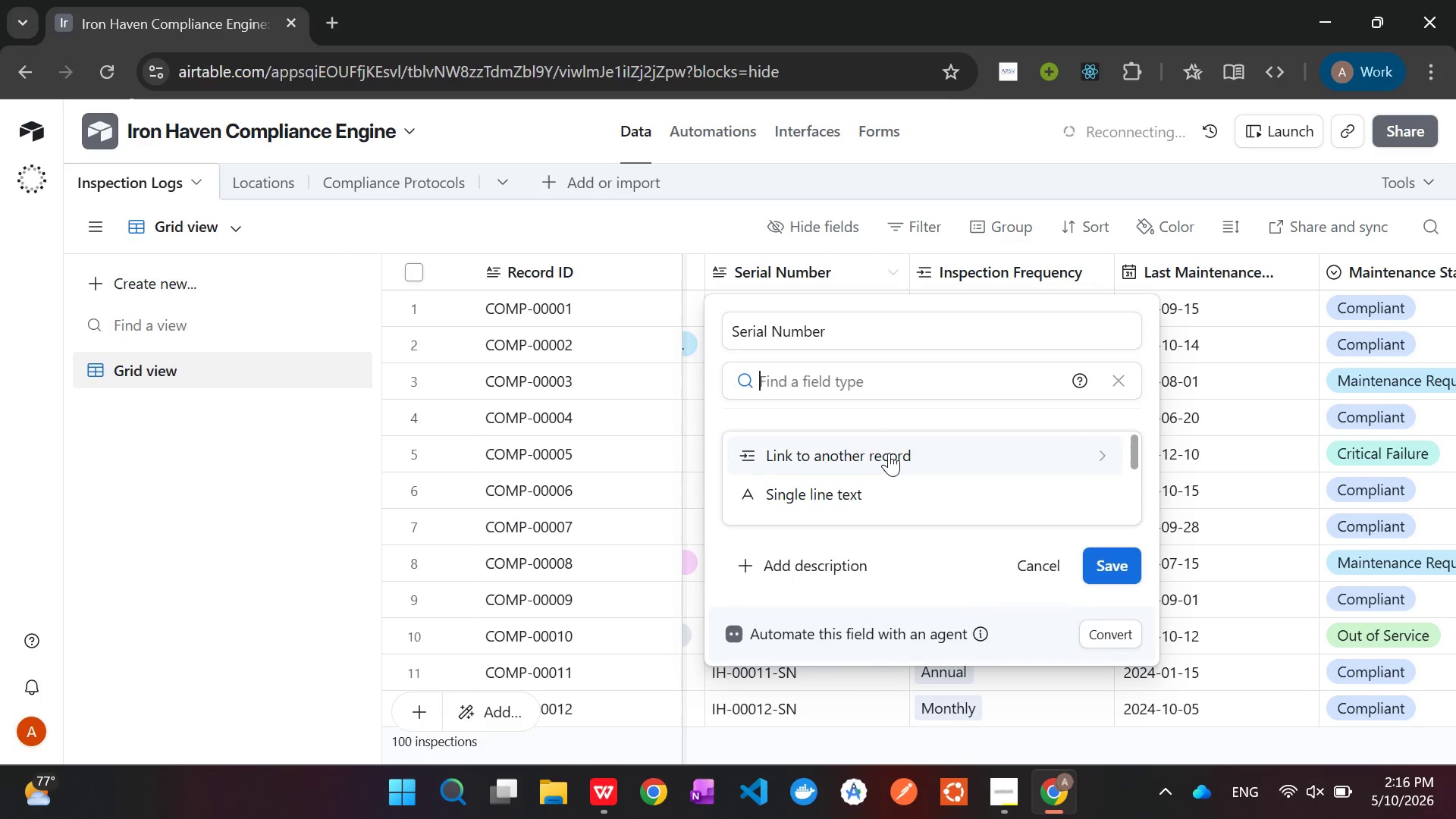 
left_click([889, 453])
 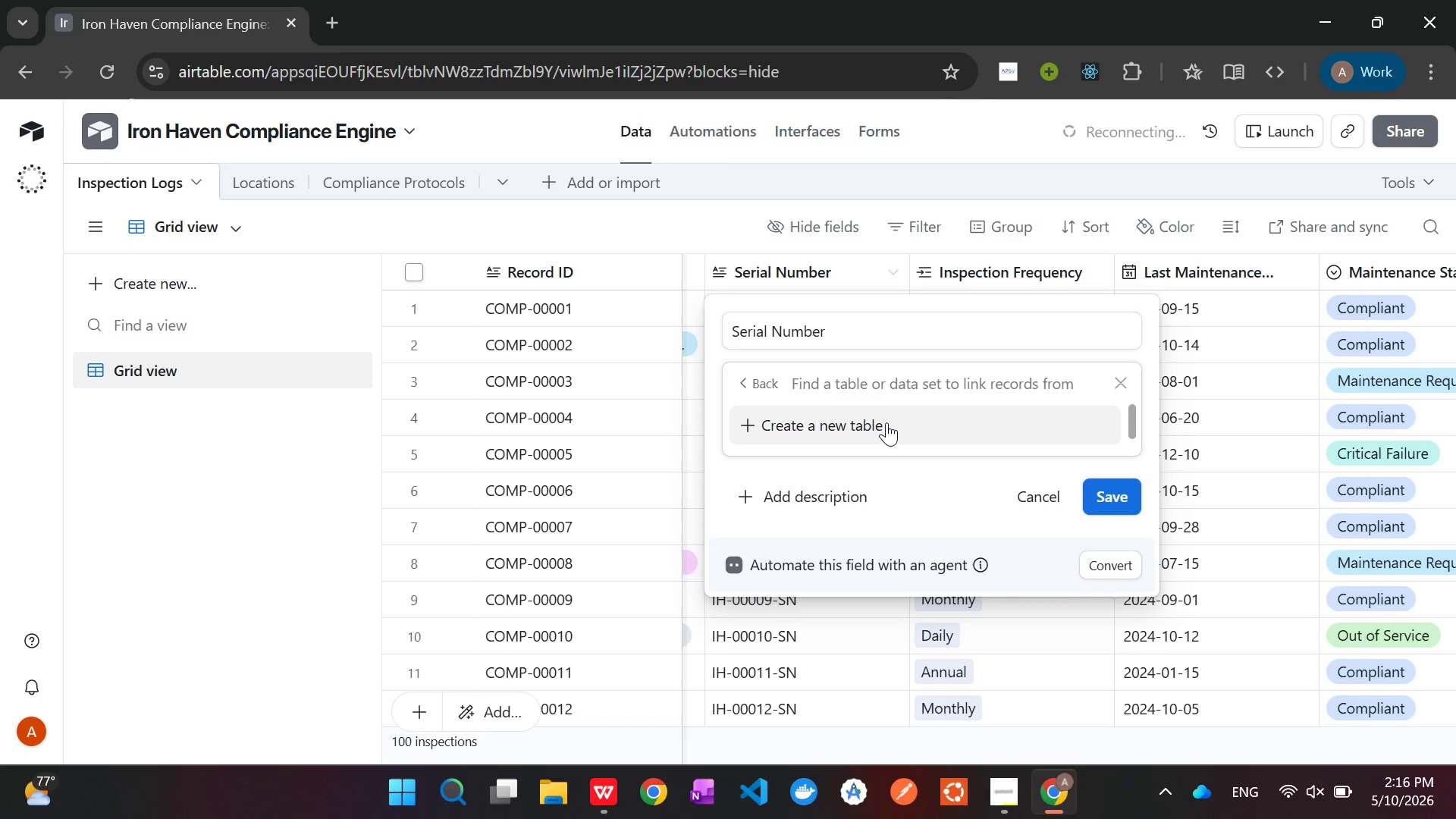 
left_click([886, 422])
 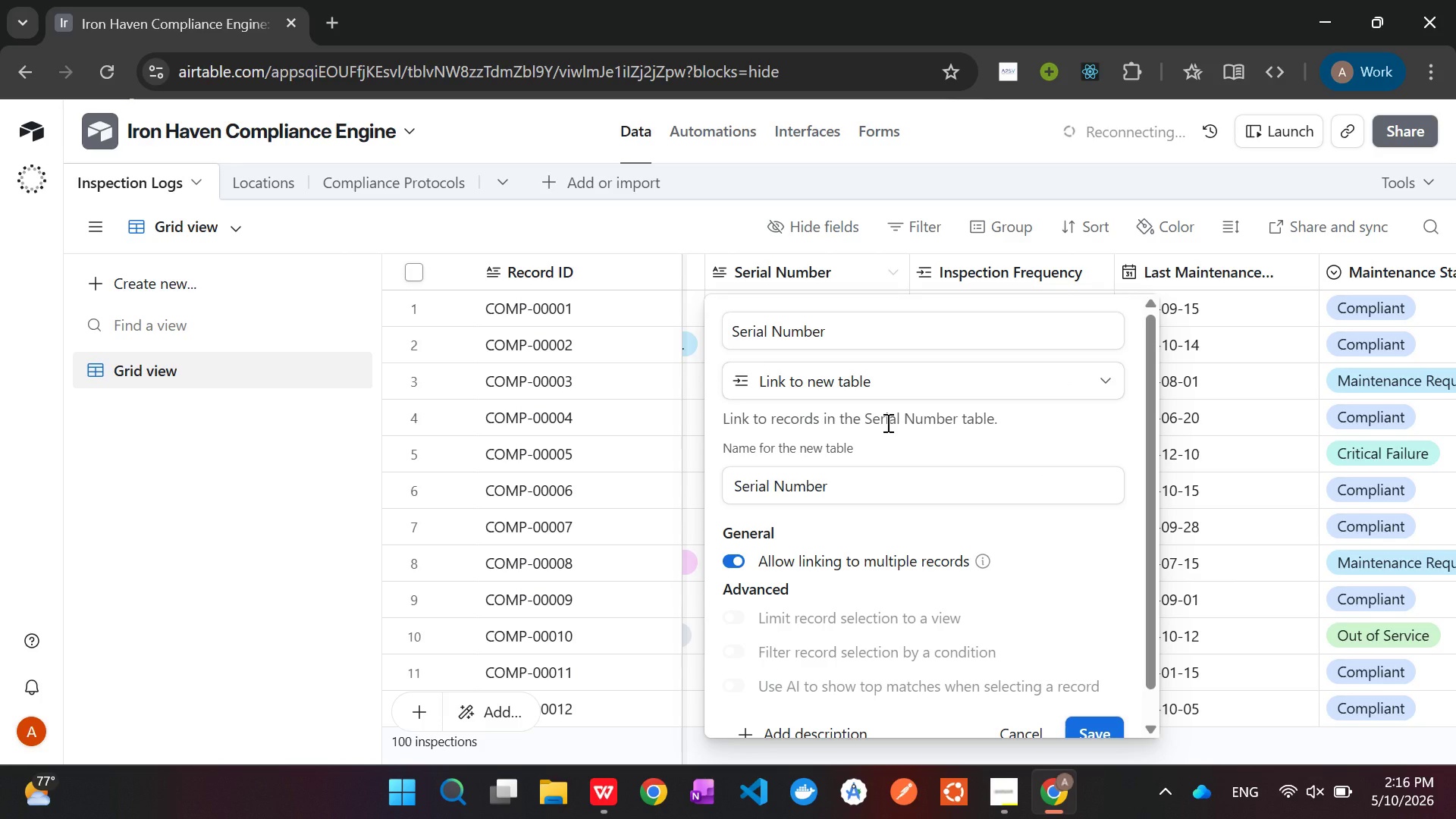 
wait(10.94)
 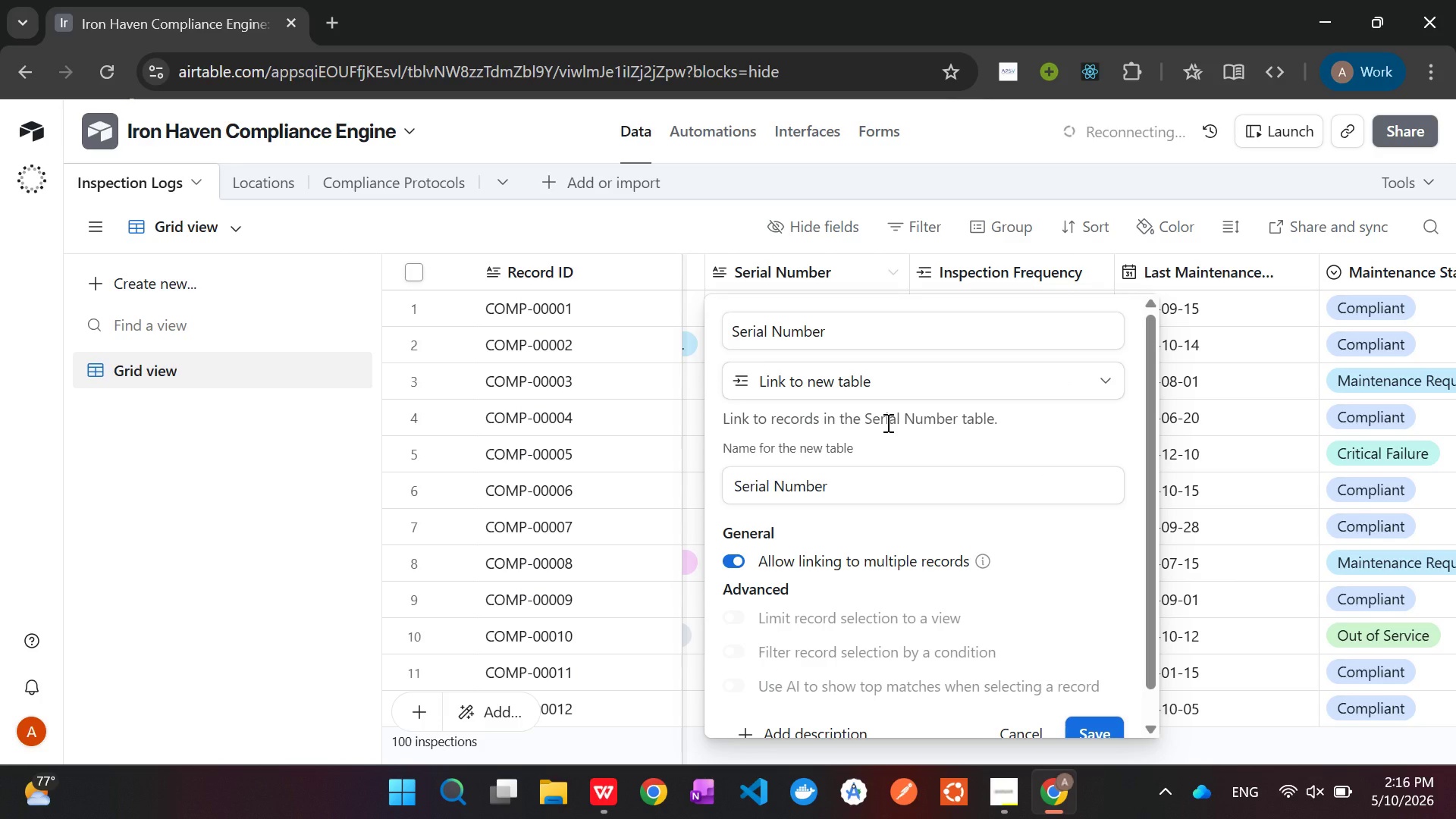 
left_click_drag(start_coordinate=[845, 485], to_coordinate=[687, 501])
 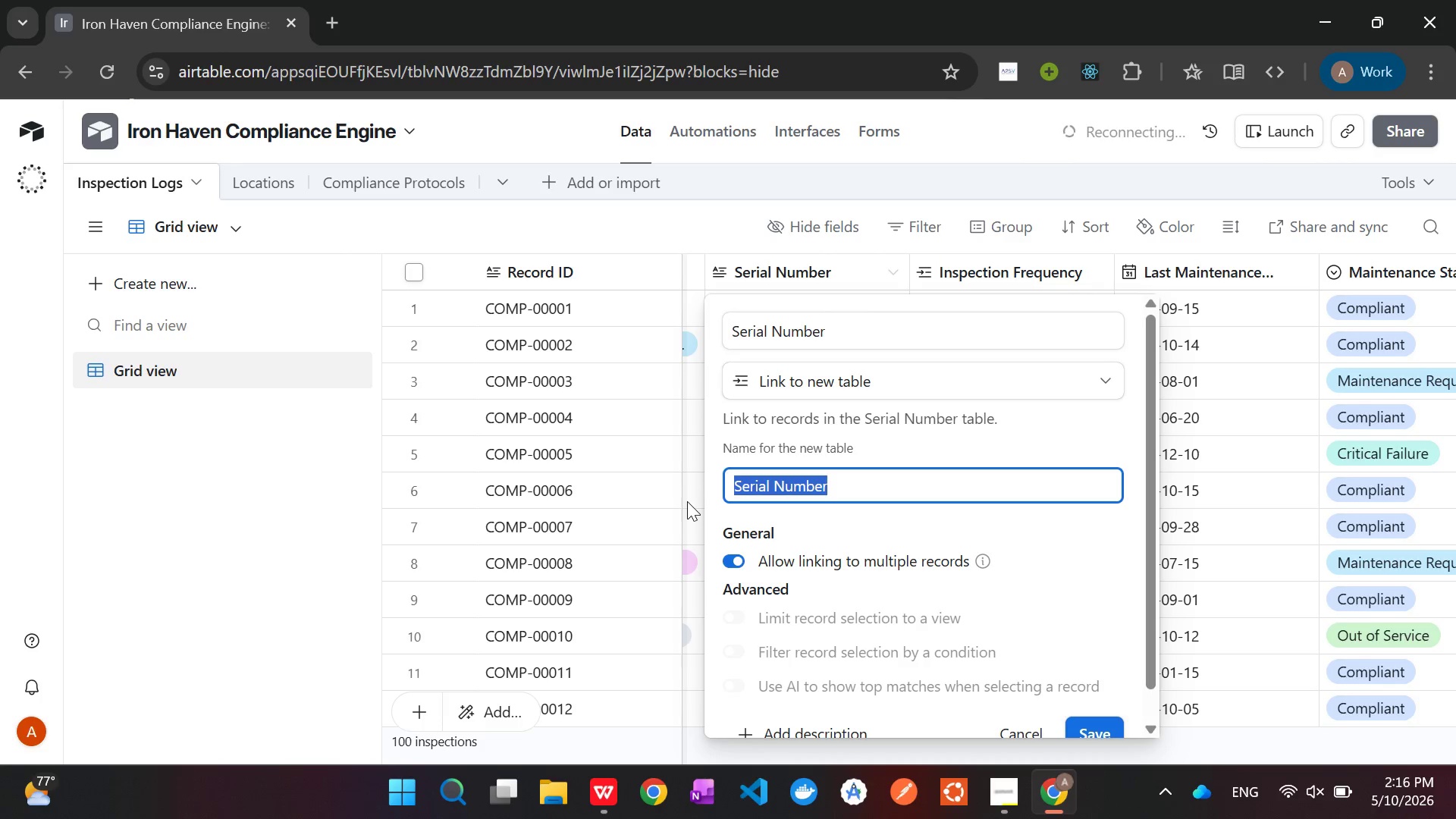 
key(Backspace)
type(Equipment )
 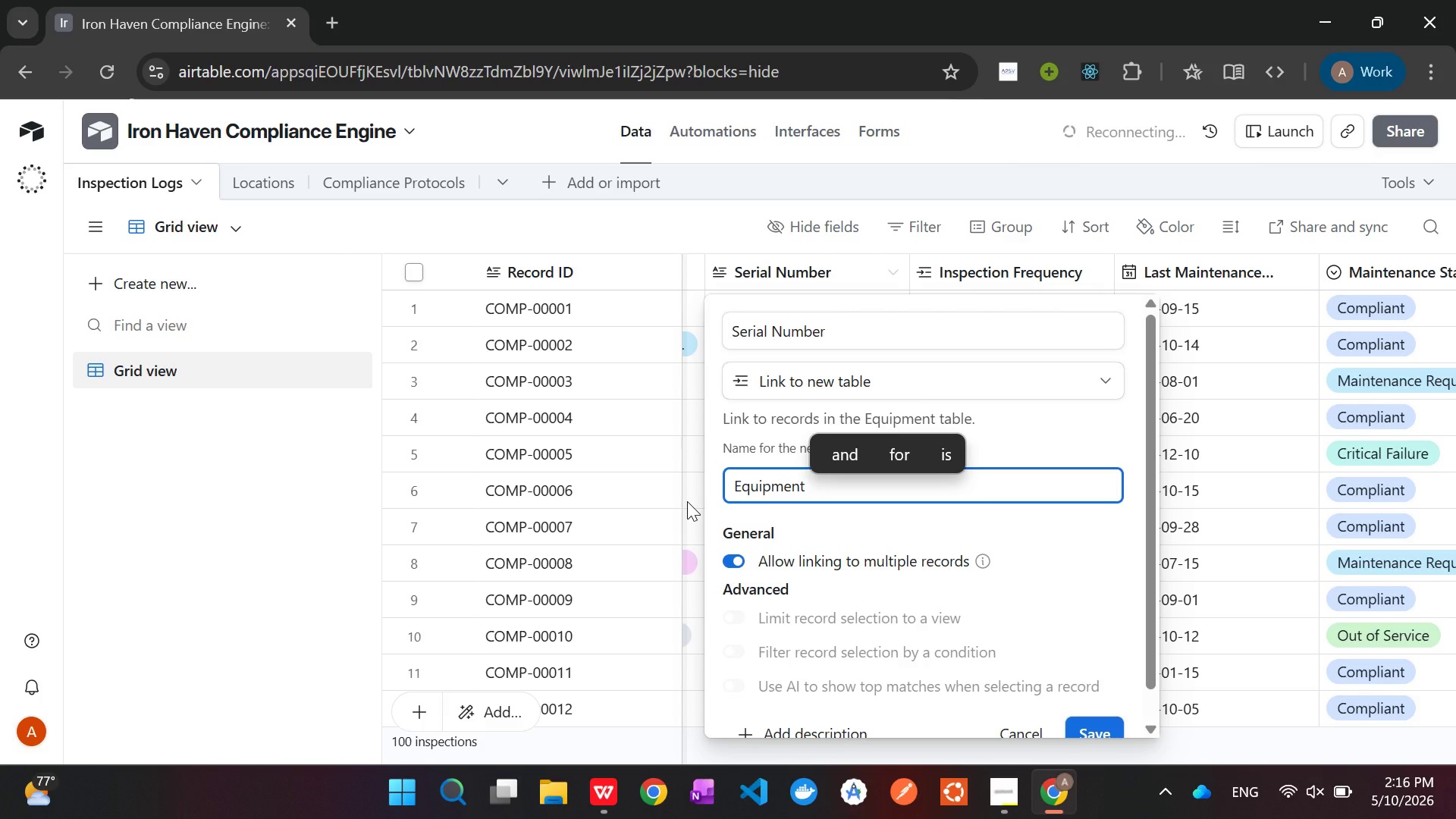 
type(Inventory)
 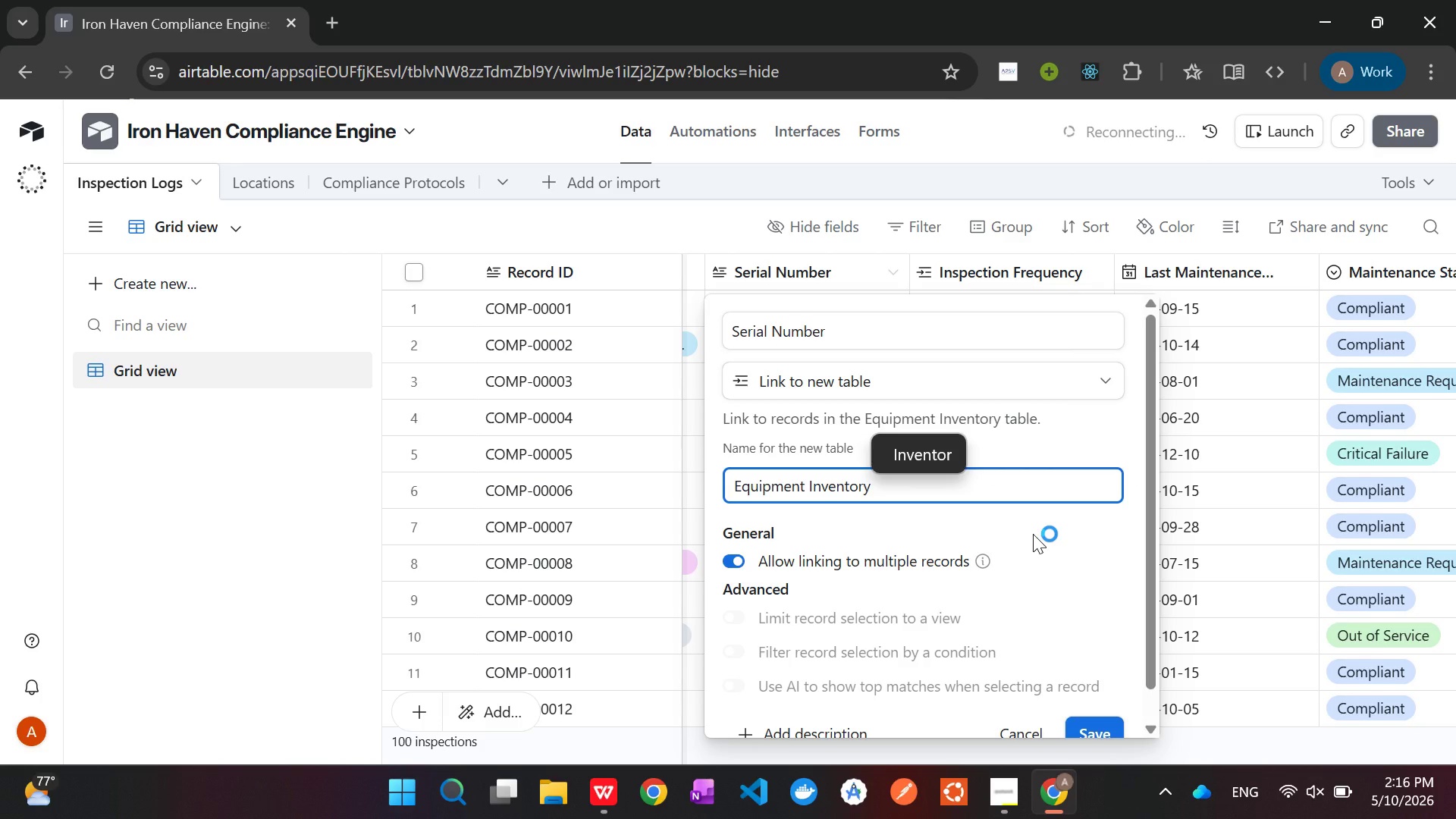 
wait(5.11)
 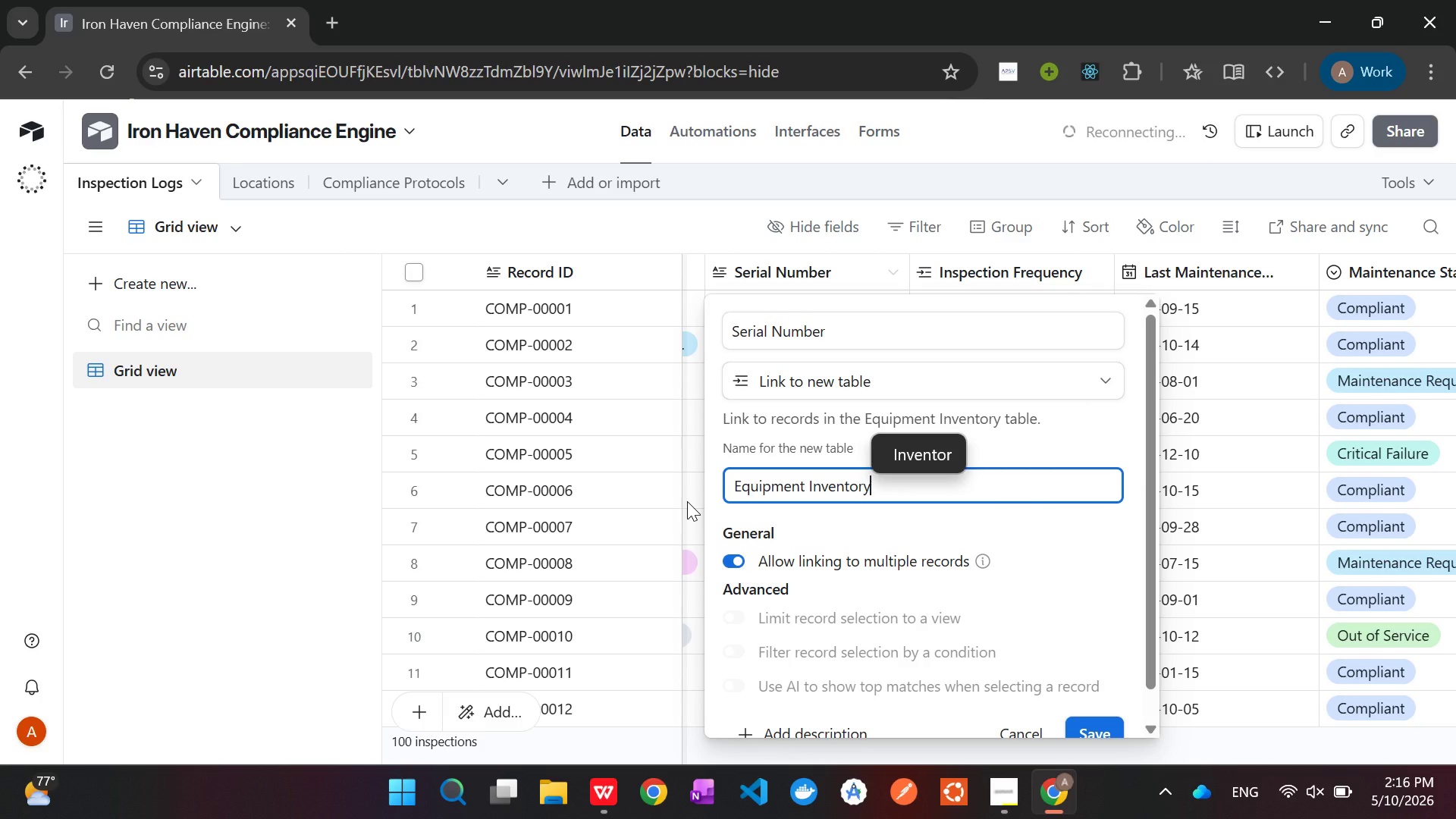 
scroll: coordinate [1009, 538], scroll_direction: down, amount: 2.0
 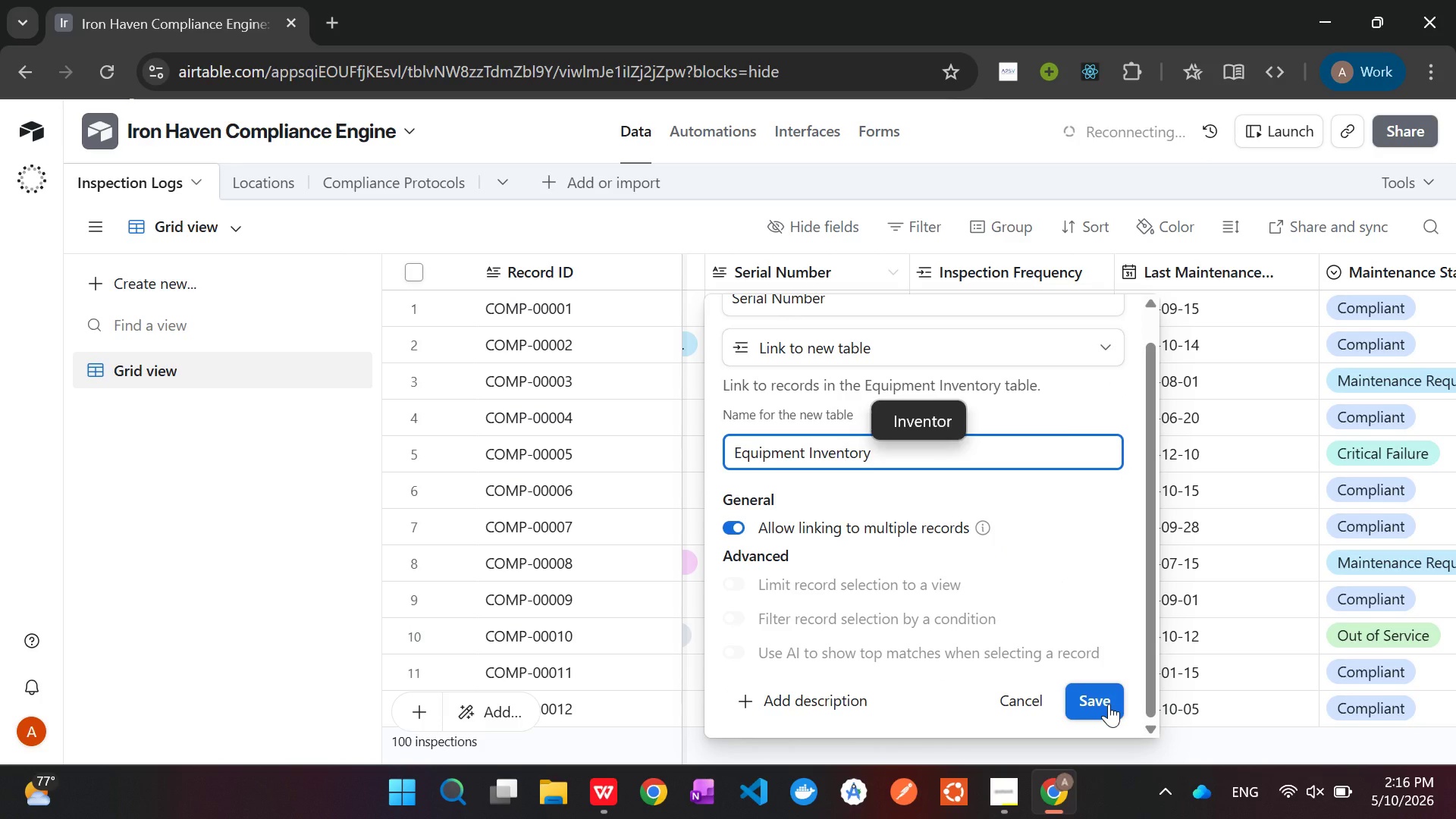 
left_click([1108, 704])
 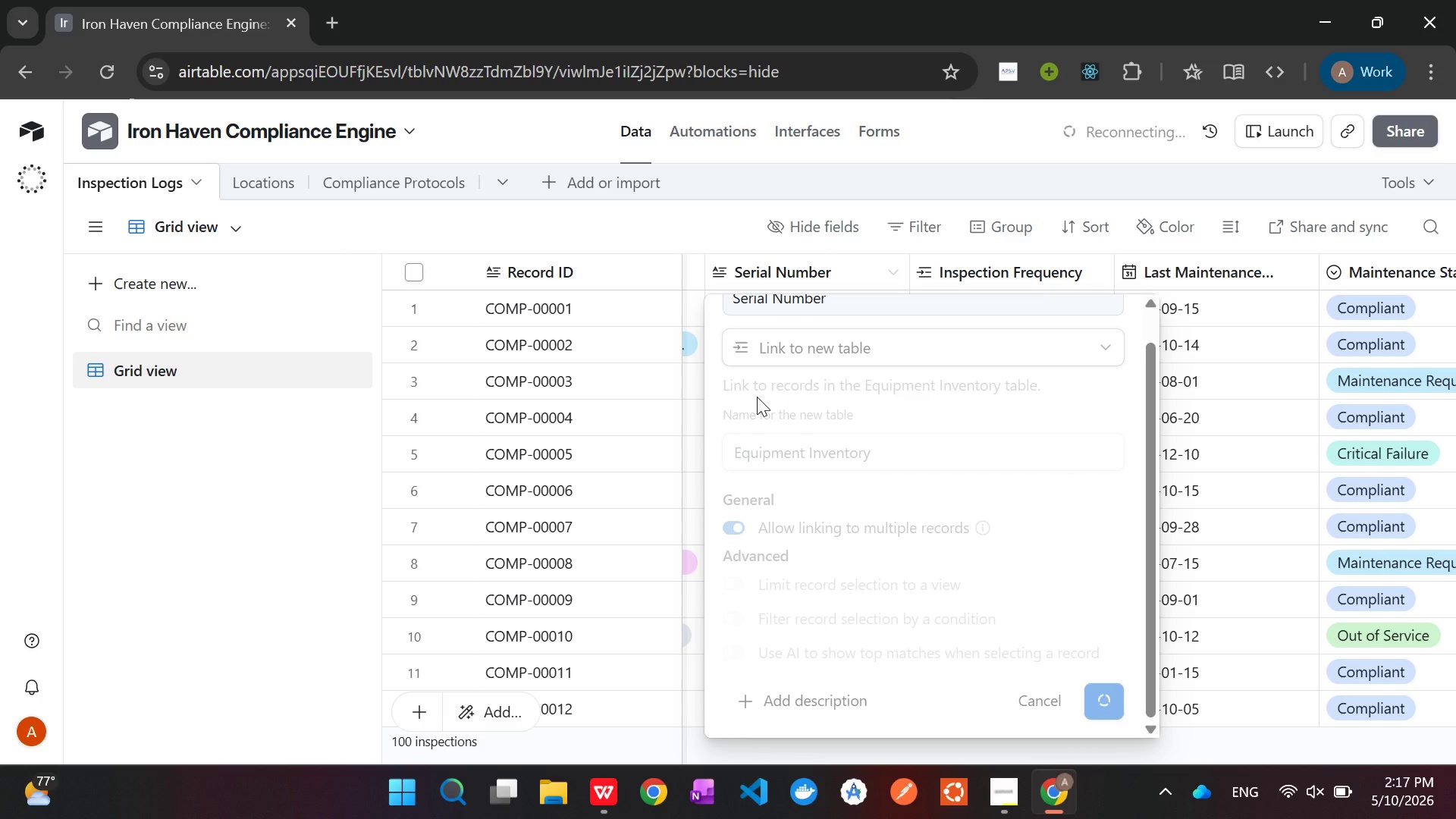 
wait(32.09)
 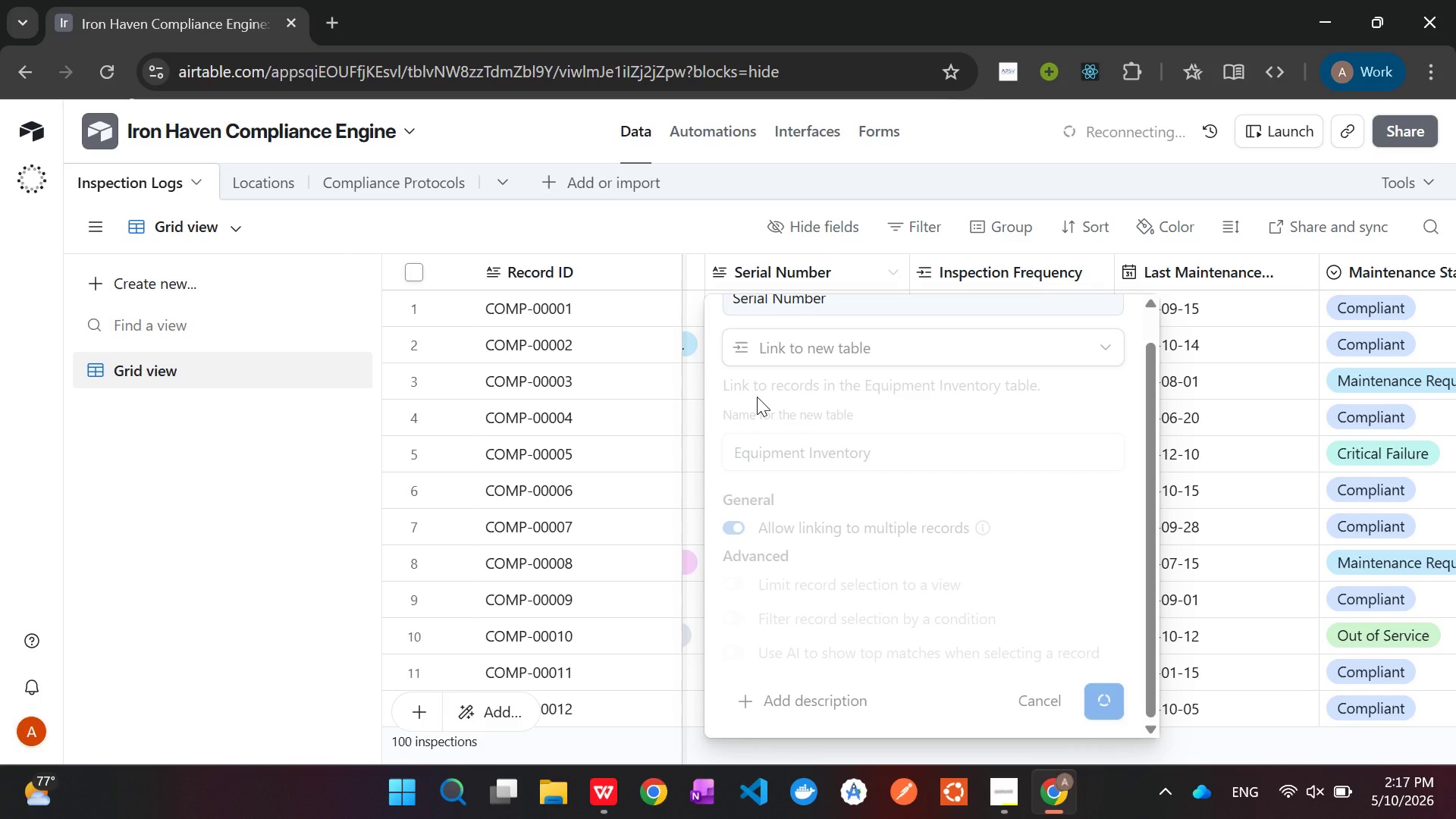 
left_click([1005, 787])